 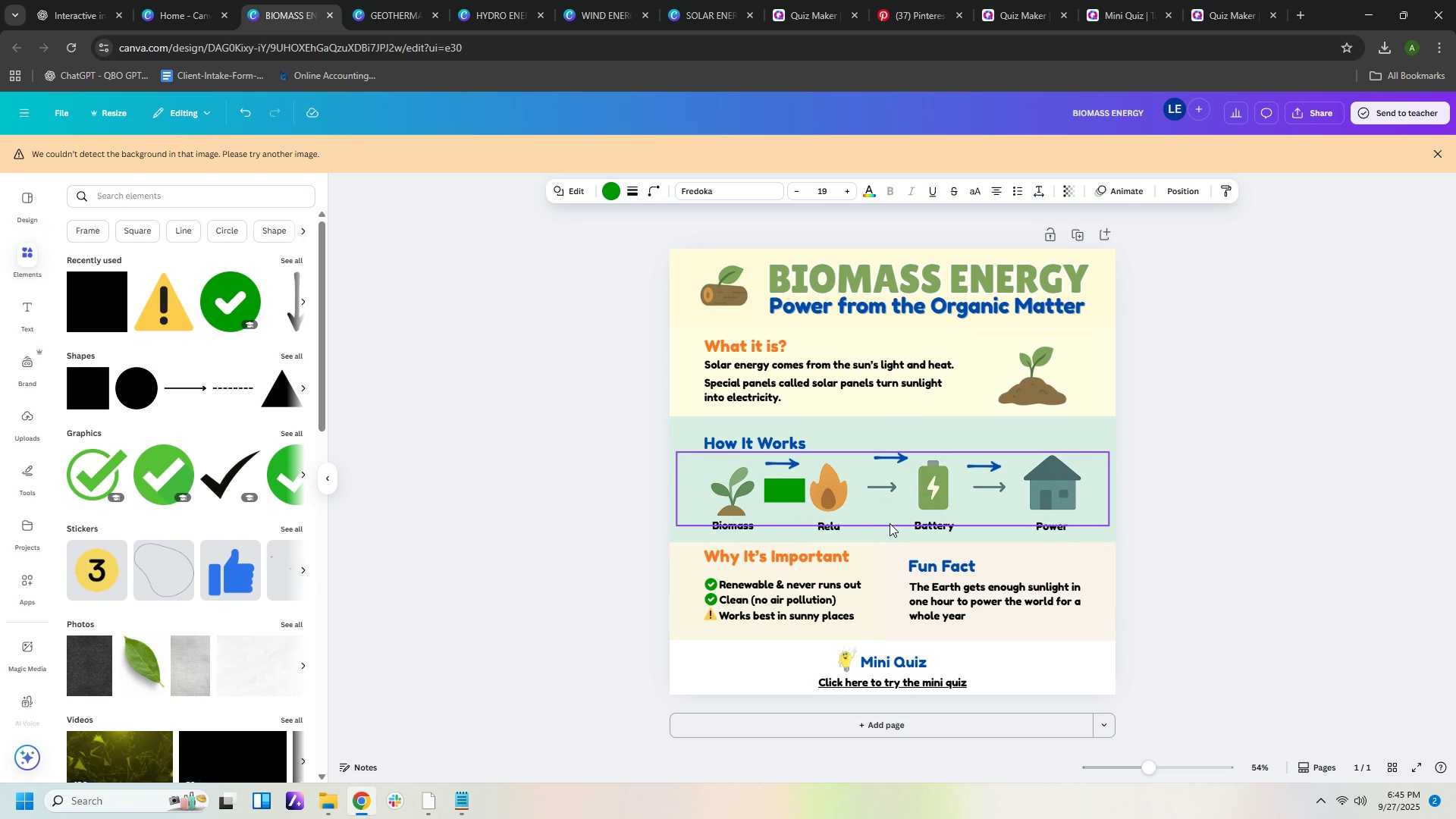 
key(ArrowLeft)
 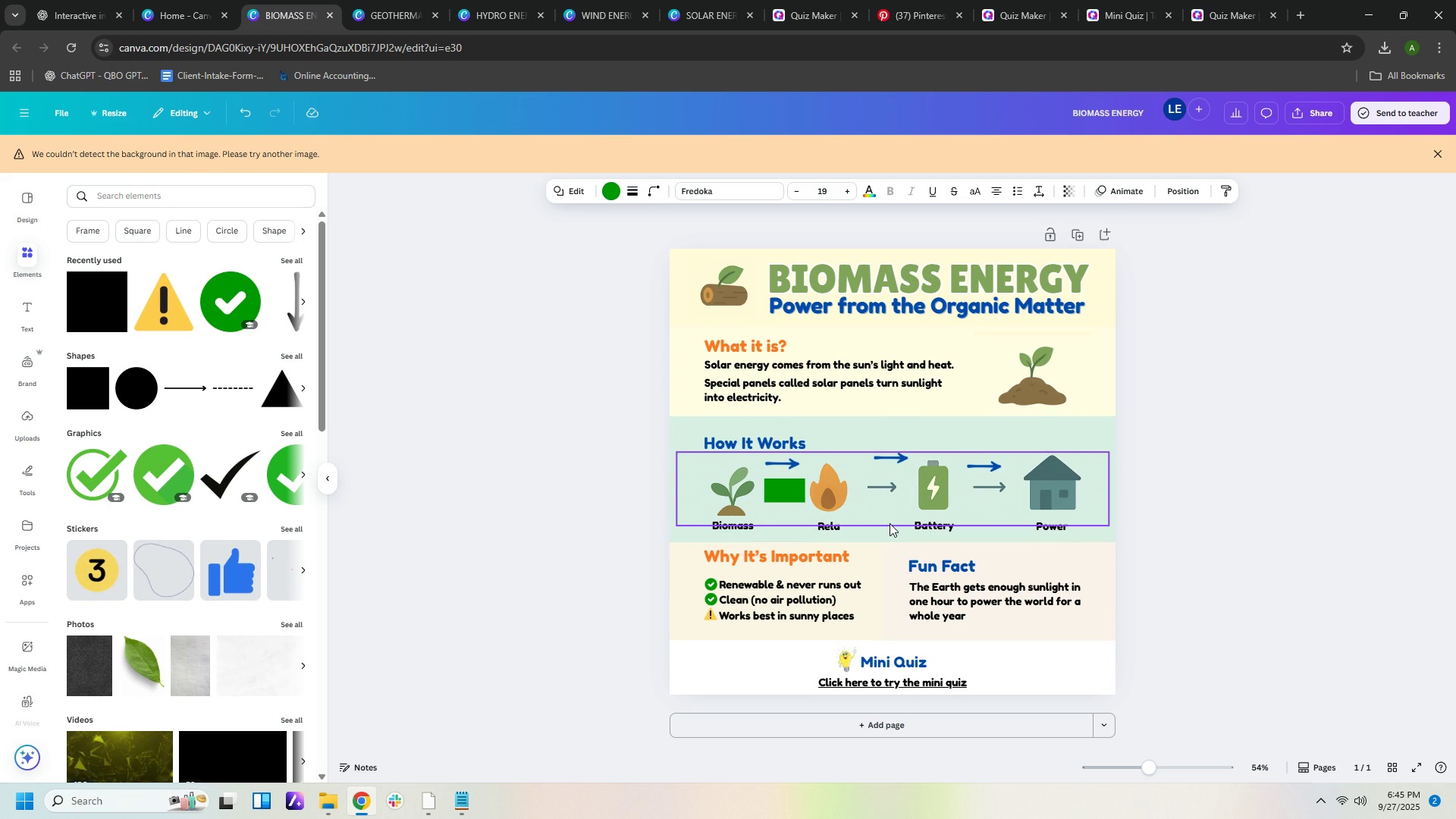 
key(ArrowLeft)
 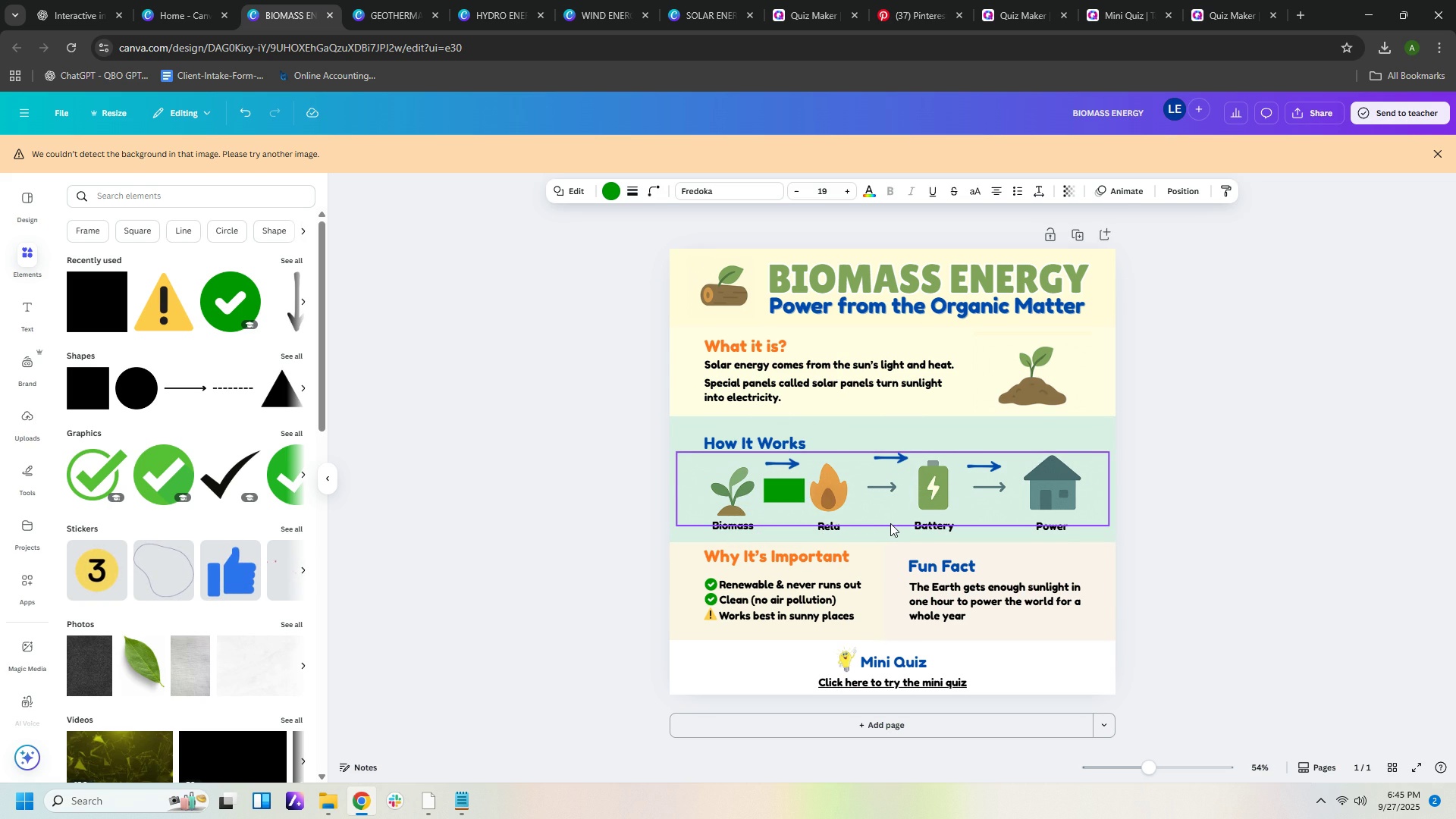 
key(ArrowUp)
 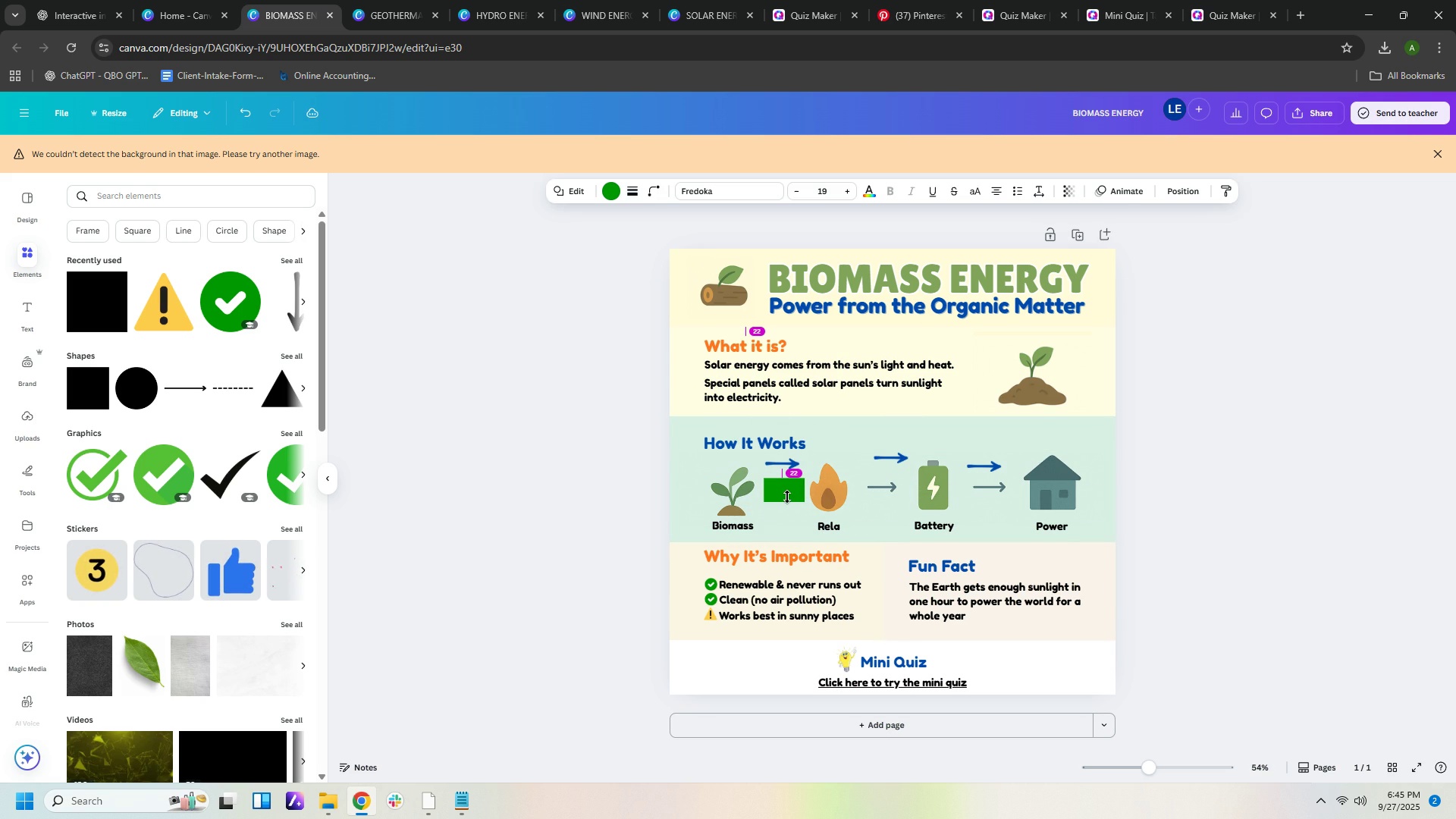 
left_click([787, 497])